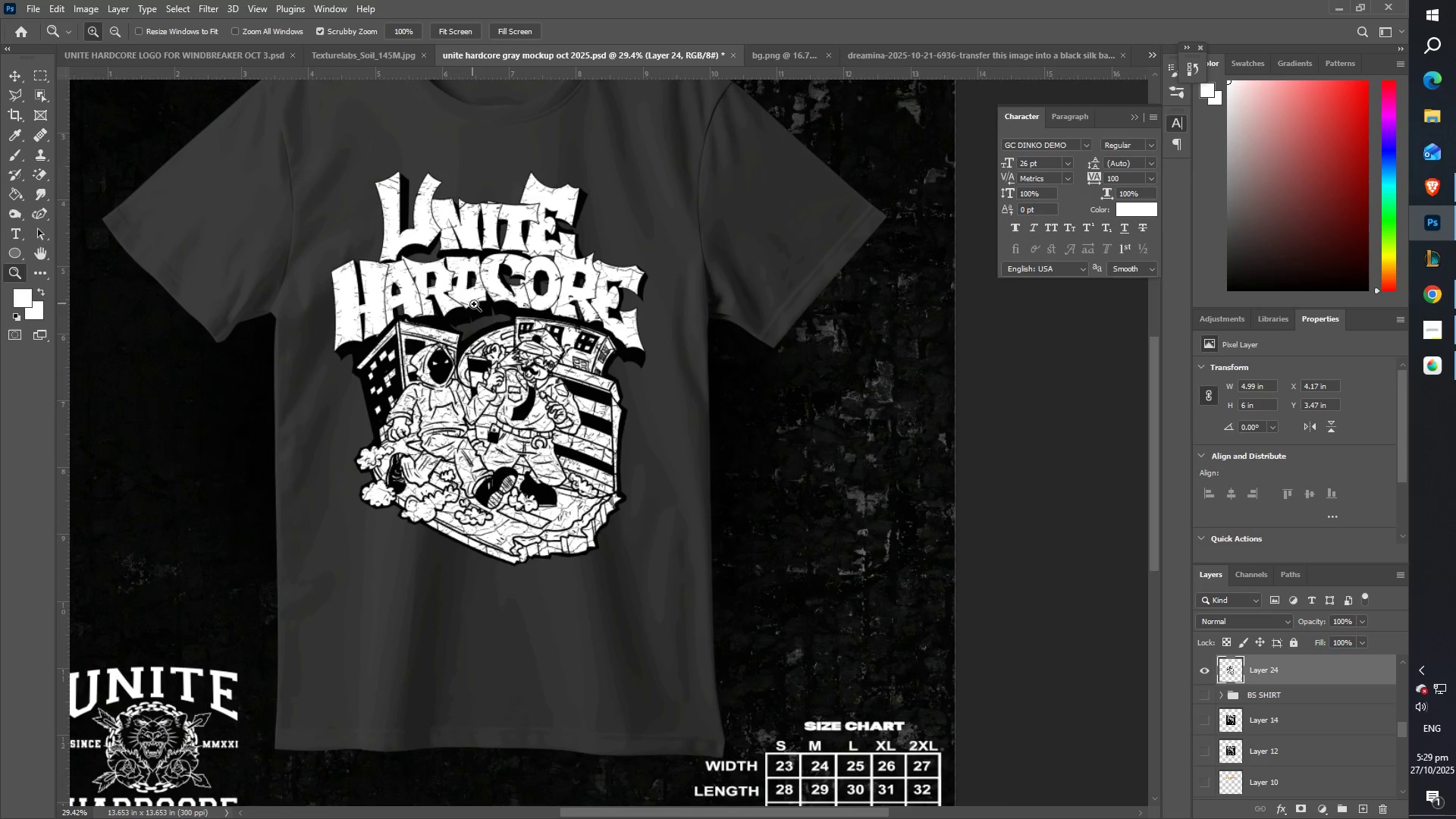 
left_click_drag(start_coordinate=[479, 307], to_coordinate=[456, 313])
 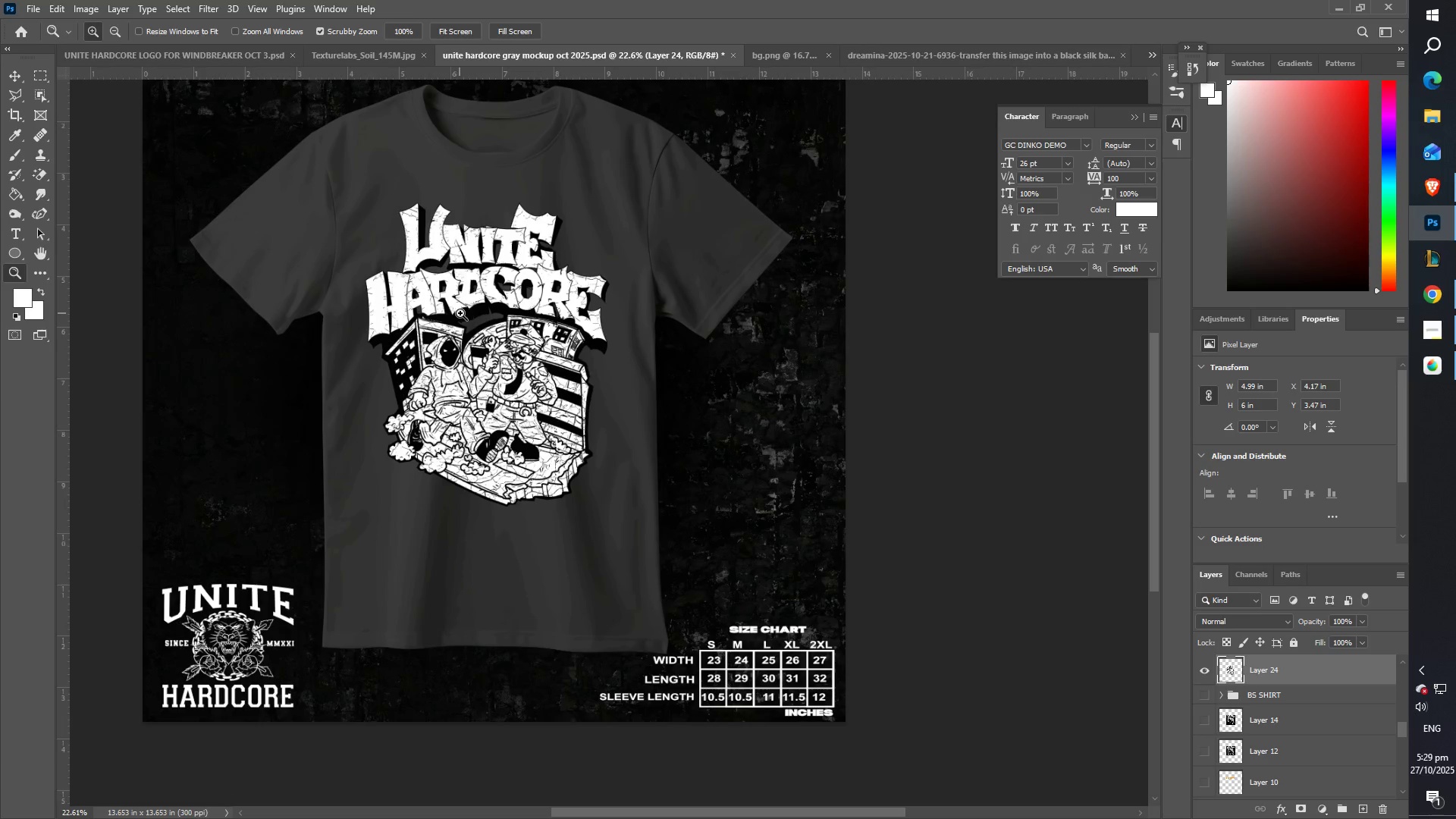 
scroll: coordinate [466, 313], scroll_direction: up, amount: 3.0
 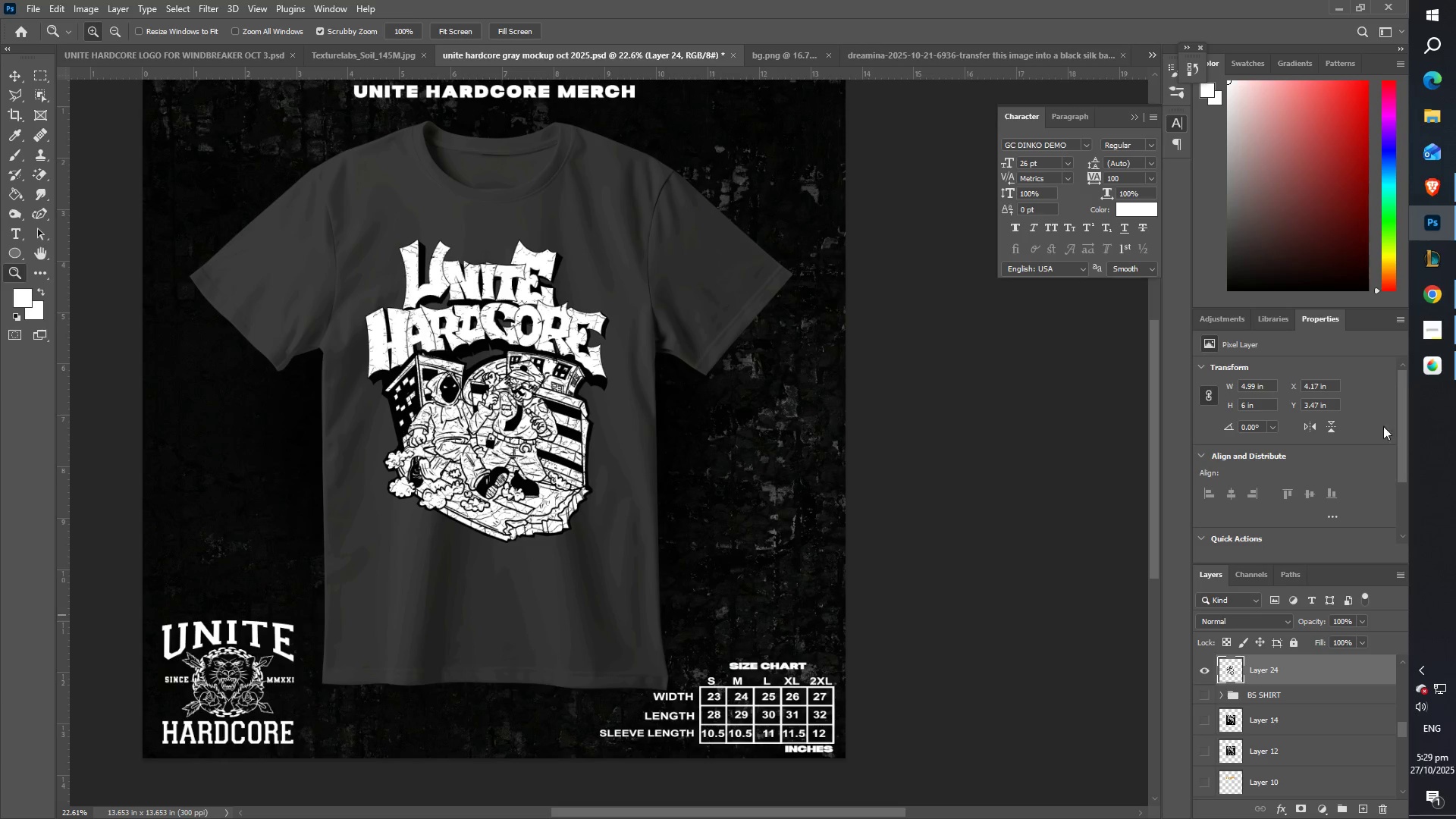 
left_click([1431, 384])
 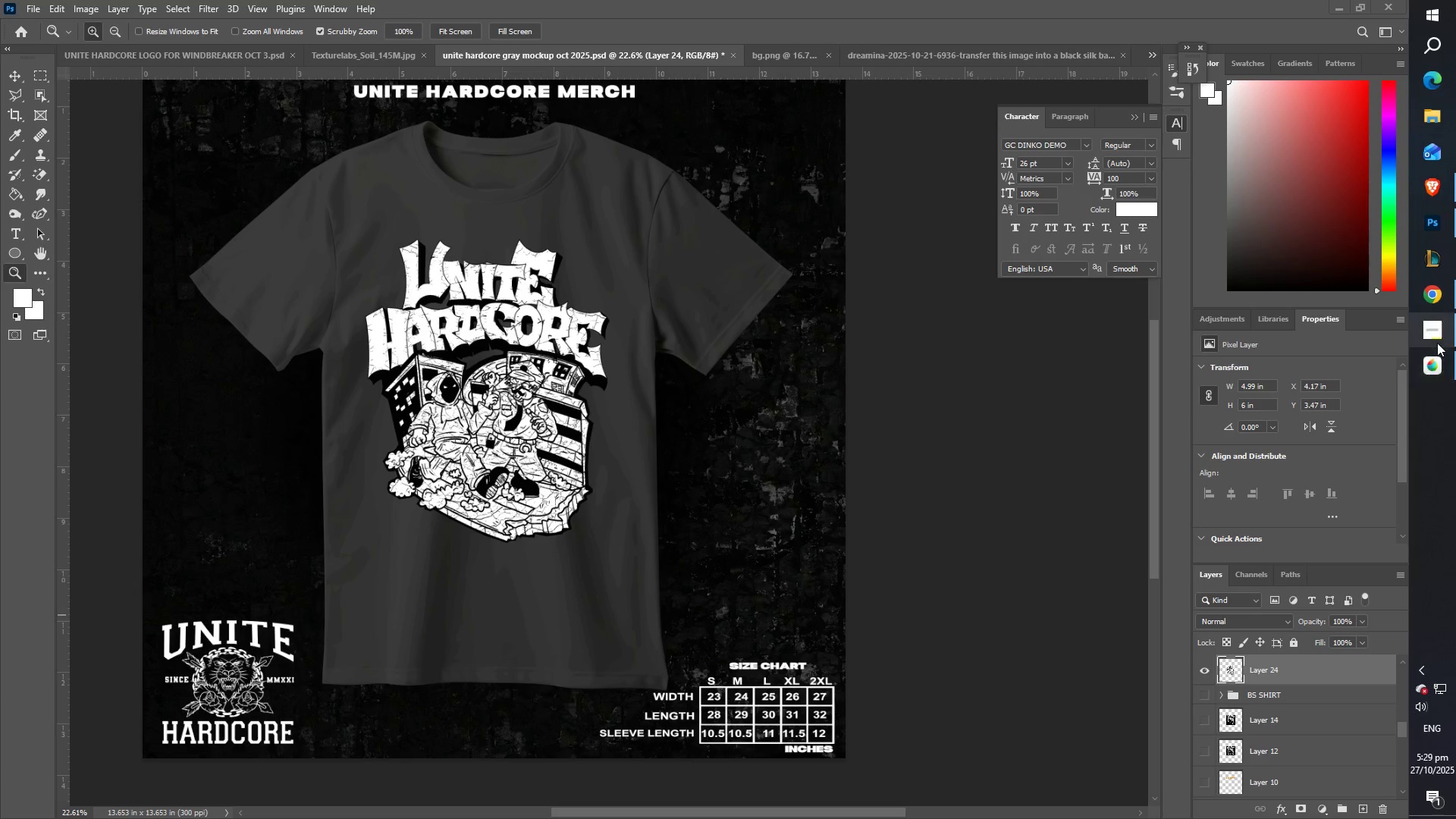 
left_click([1437, 343])